 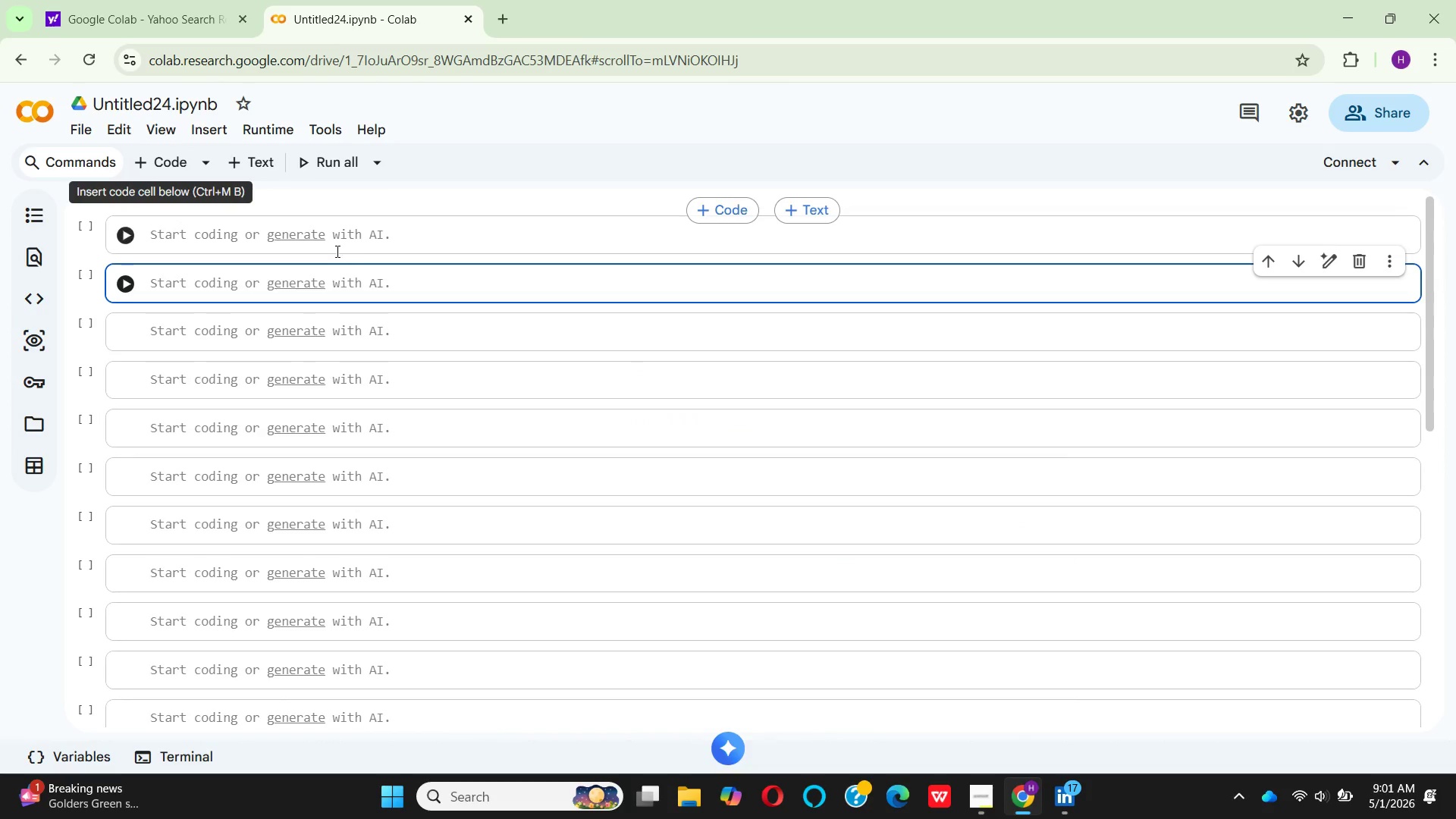 
left_click([262, 227])
 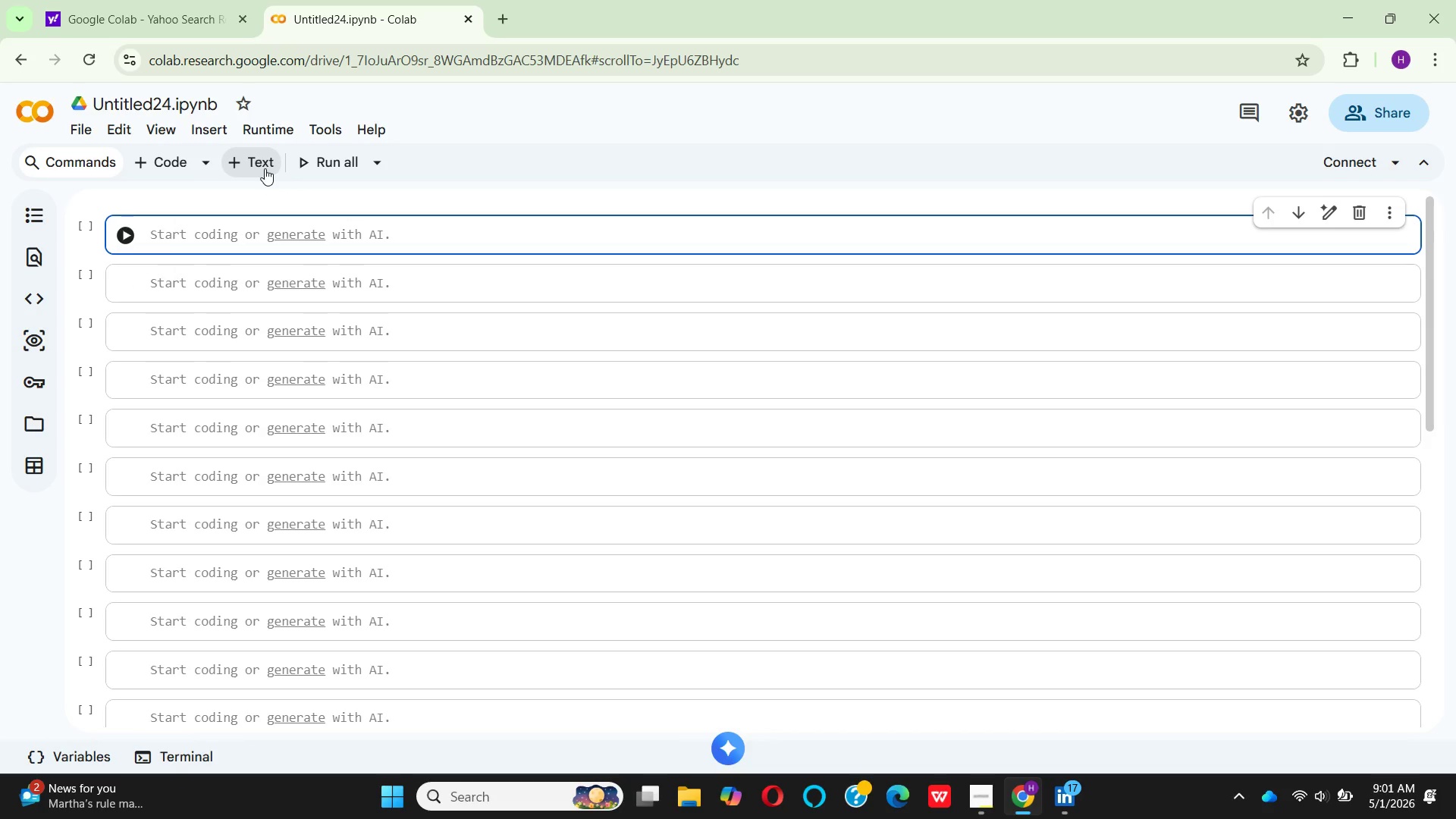 
left_click([265, 168])
 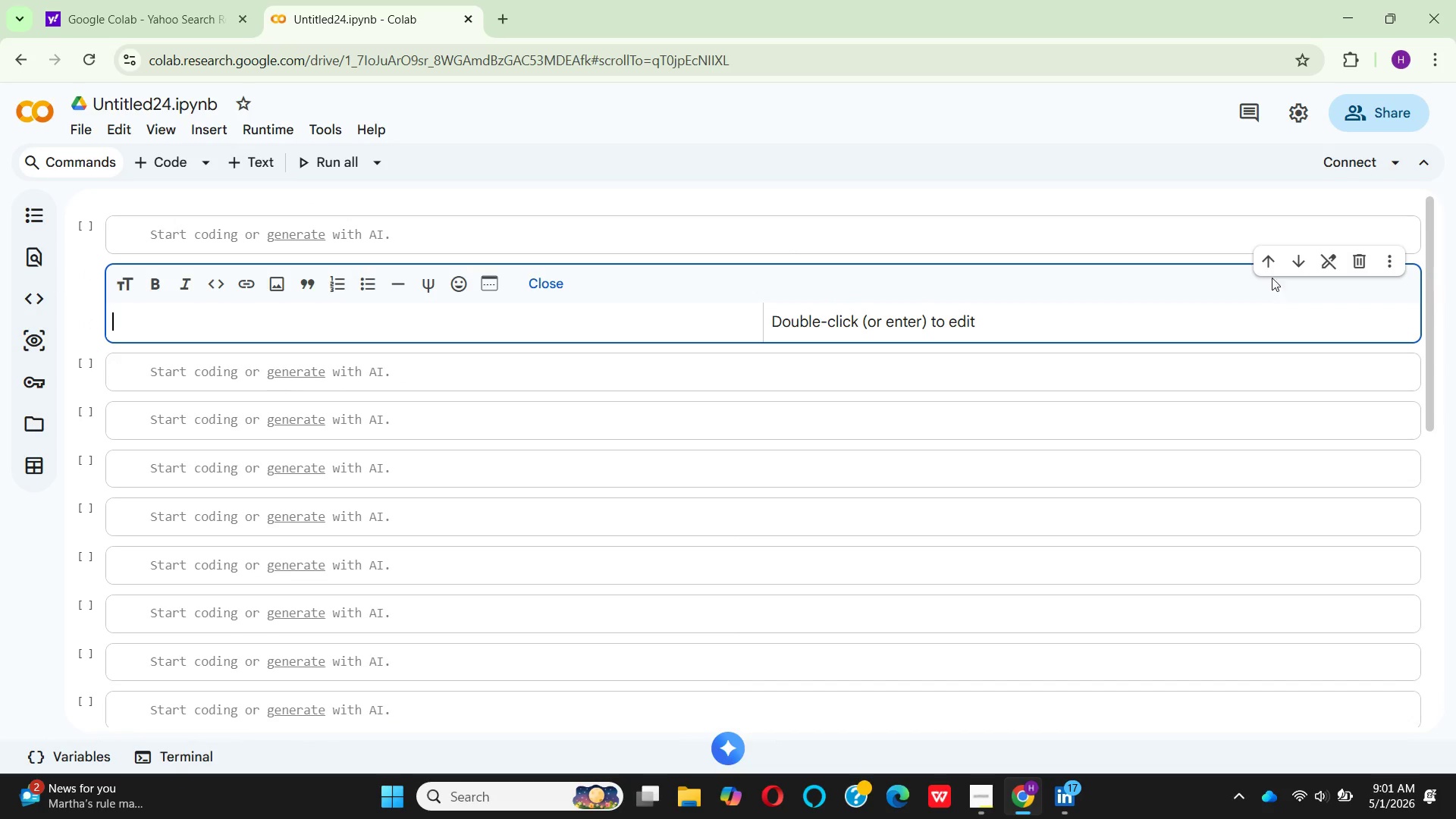 
left_click([1255, 265])
 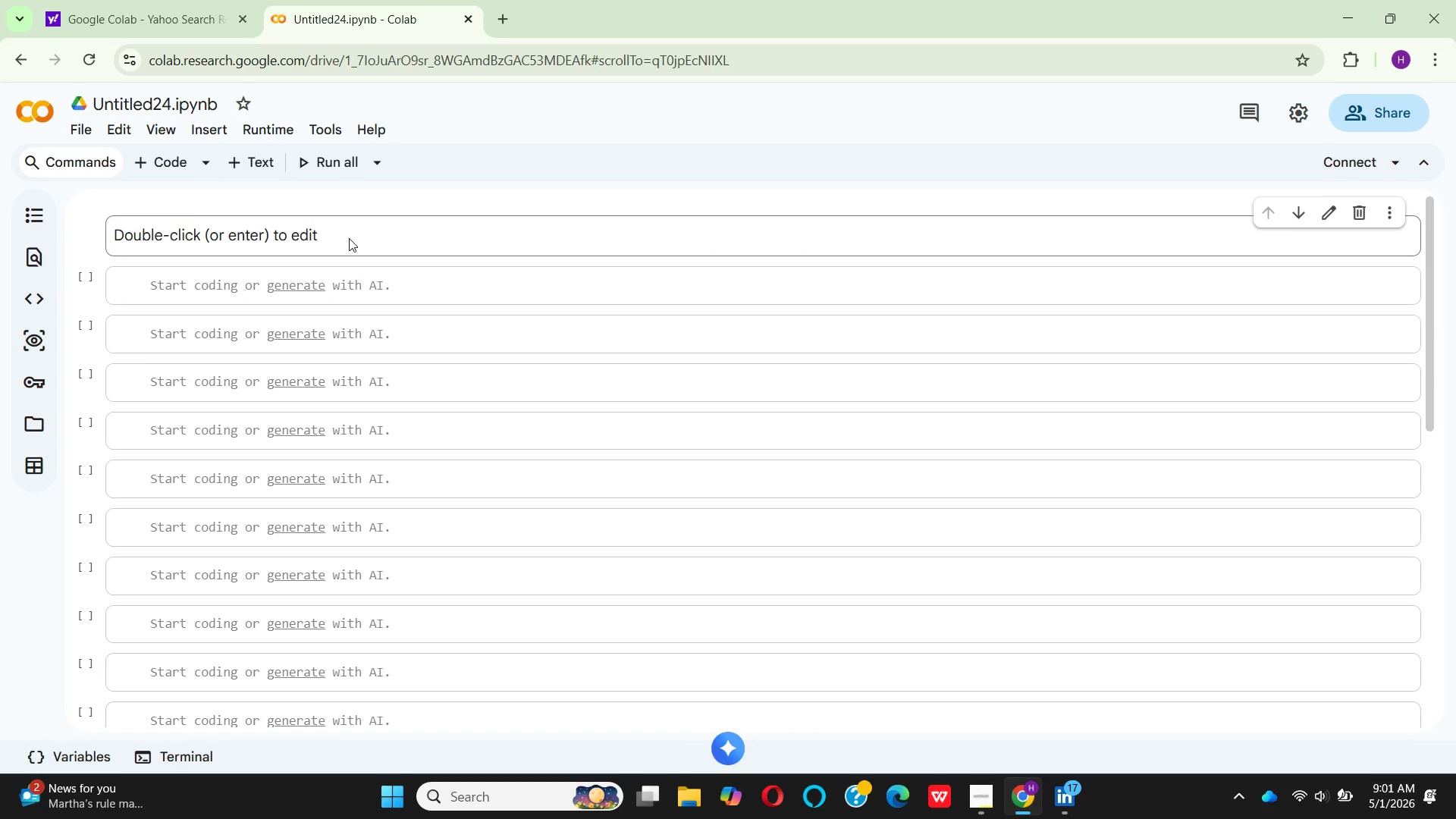 
double_click([353, 238])
 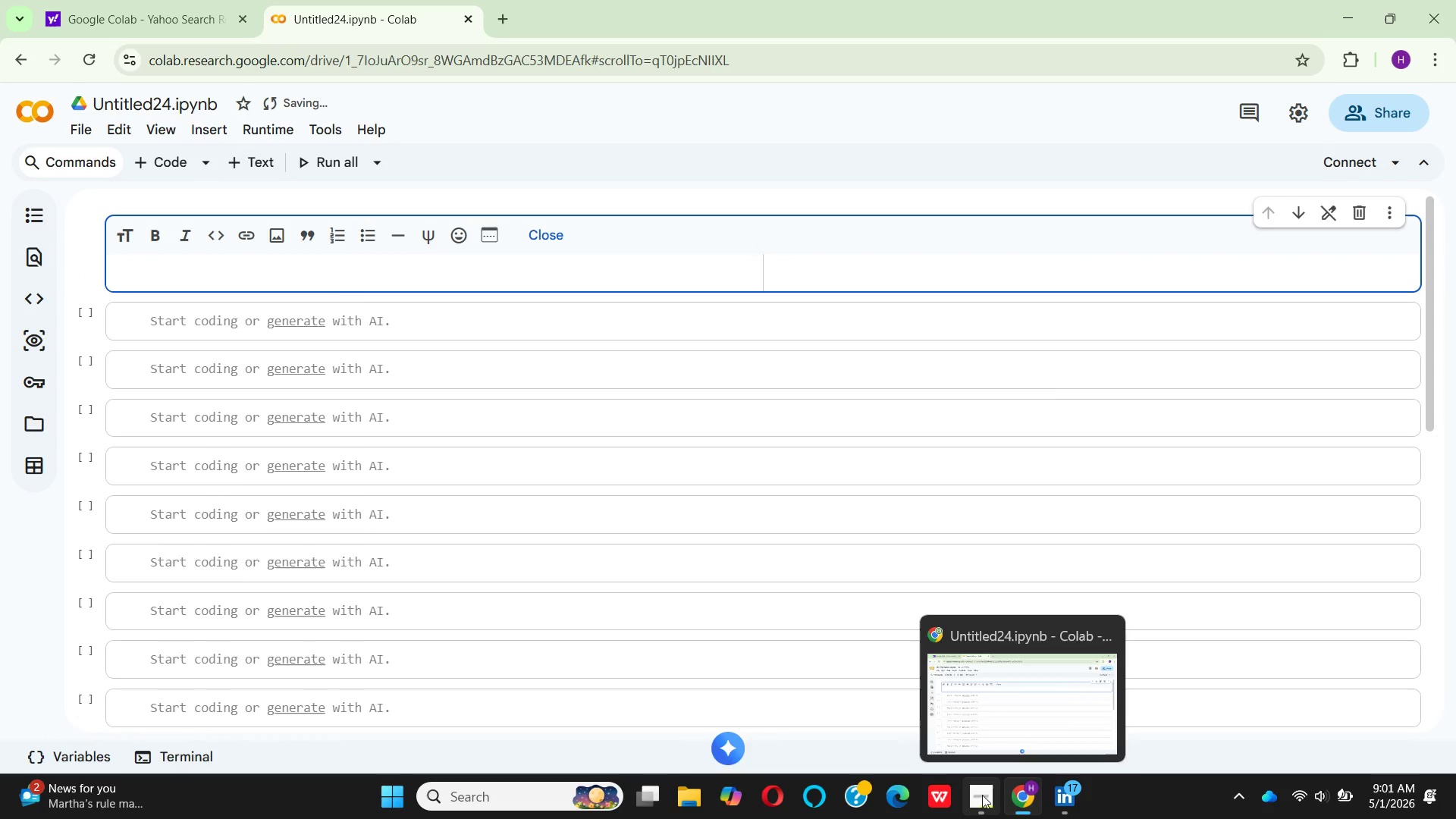 
left_click([982, 795])